 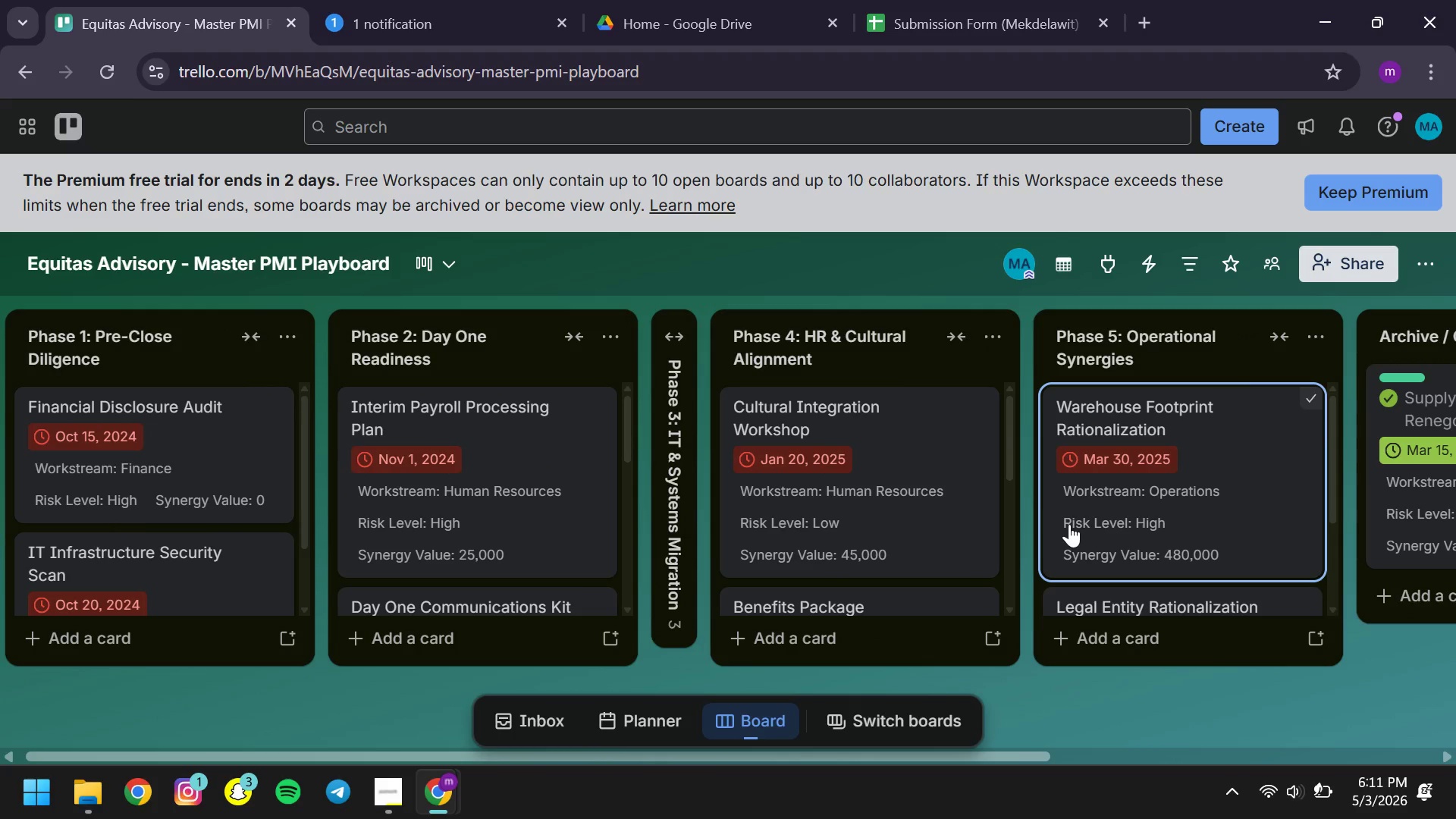 
key(Meta+Shift+S)
 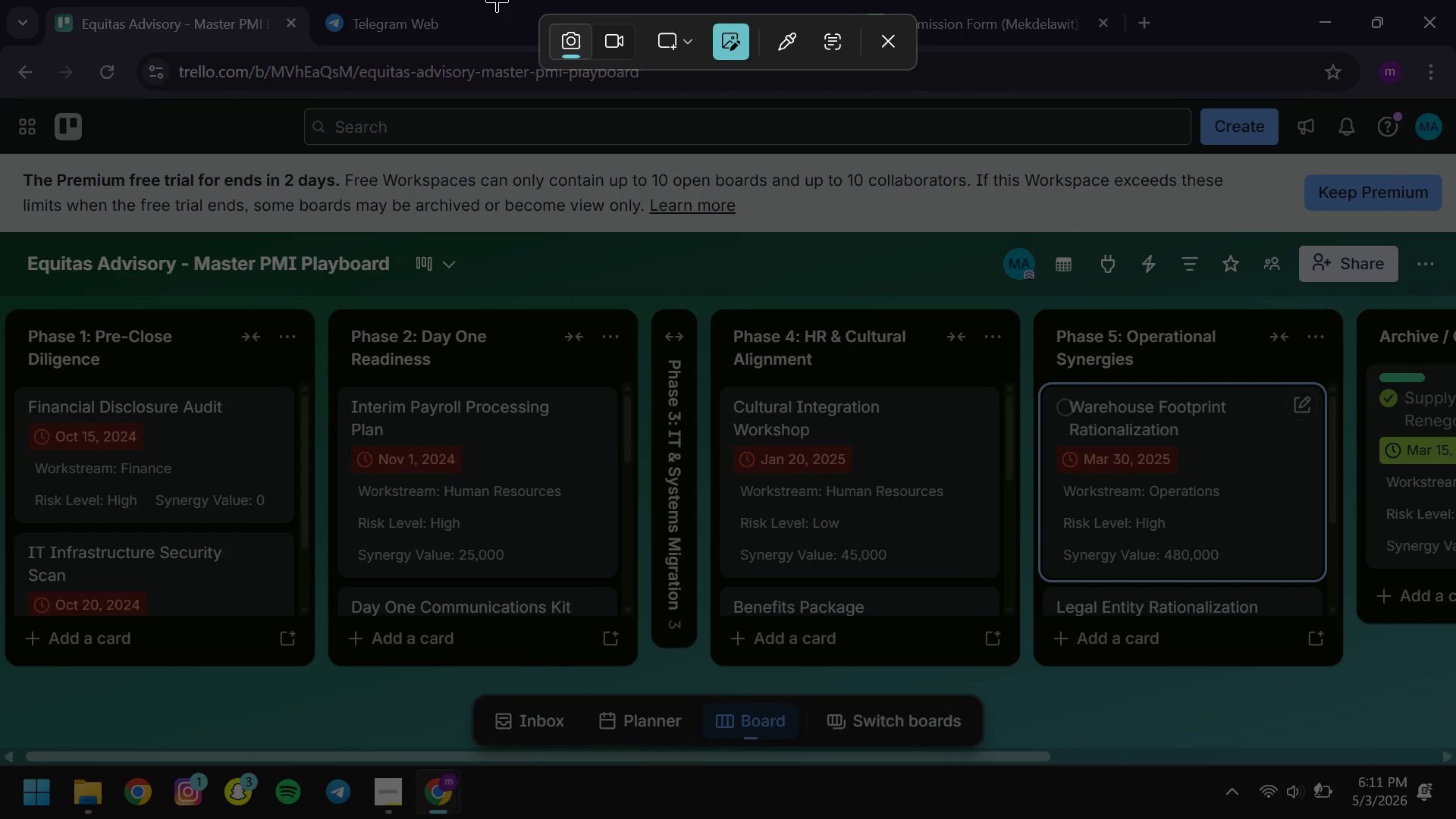 
left_click([616, 44])
 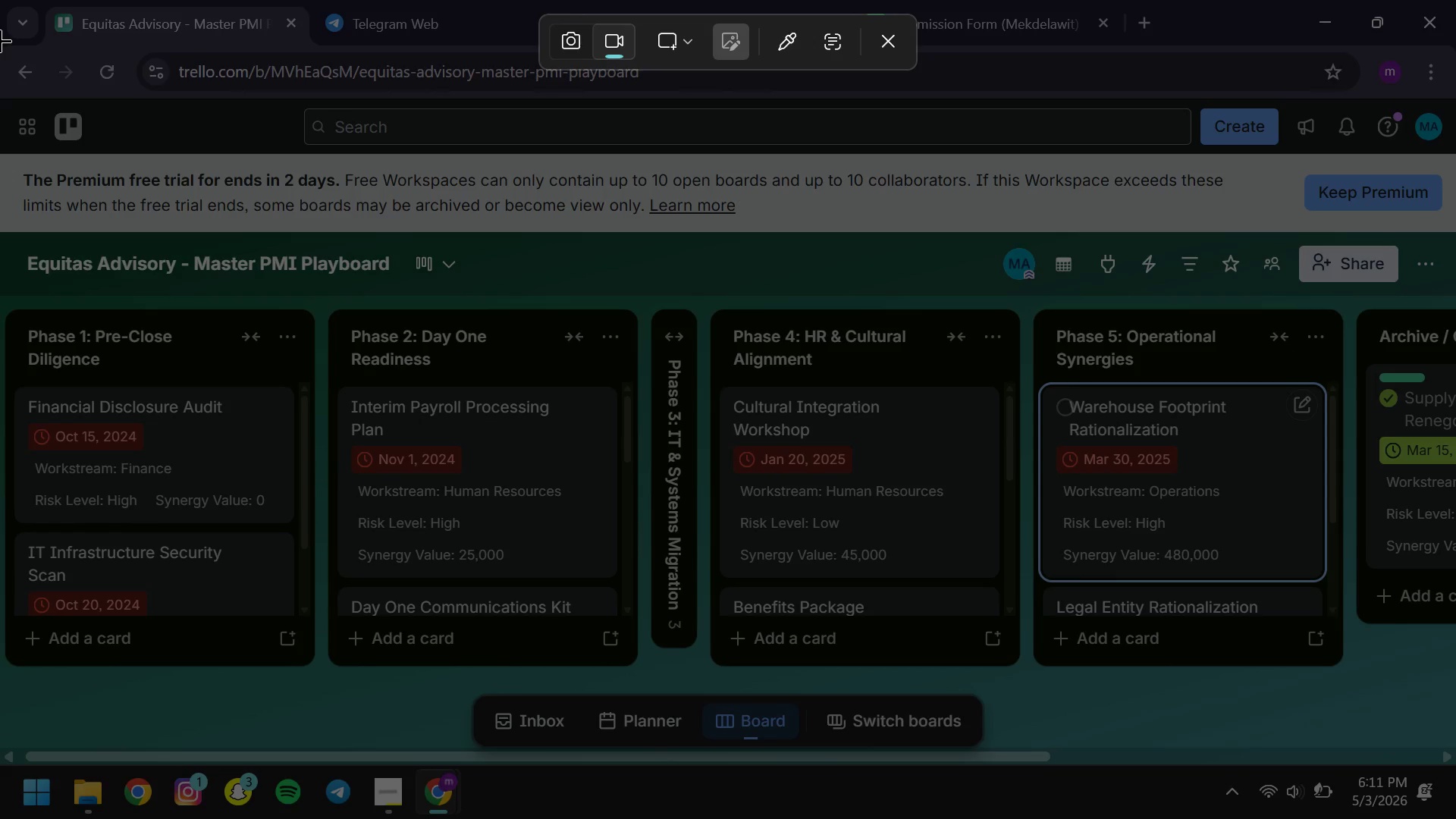 
left_click_drag(start_coordinate=[0, 40], to_coordinate=[1455, 762])
 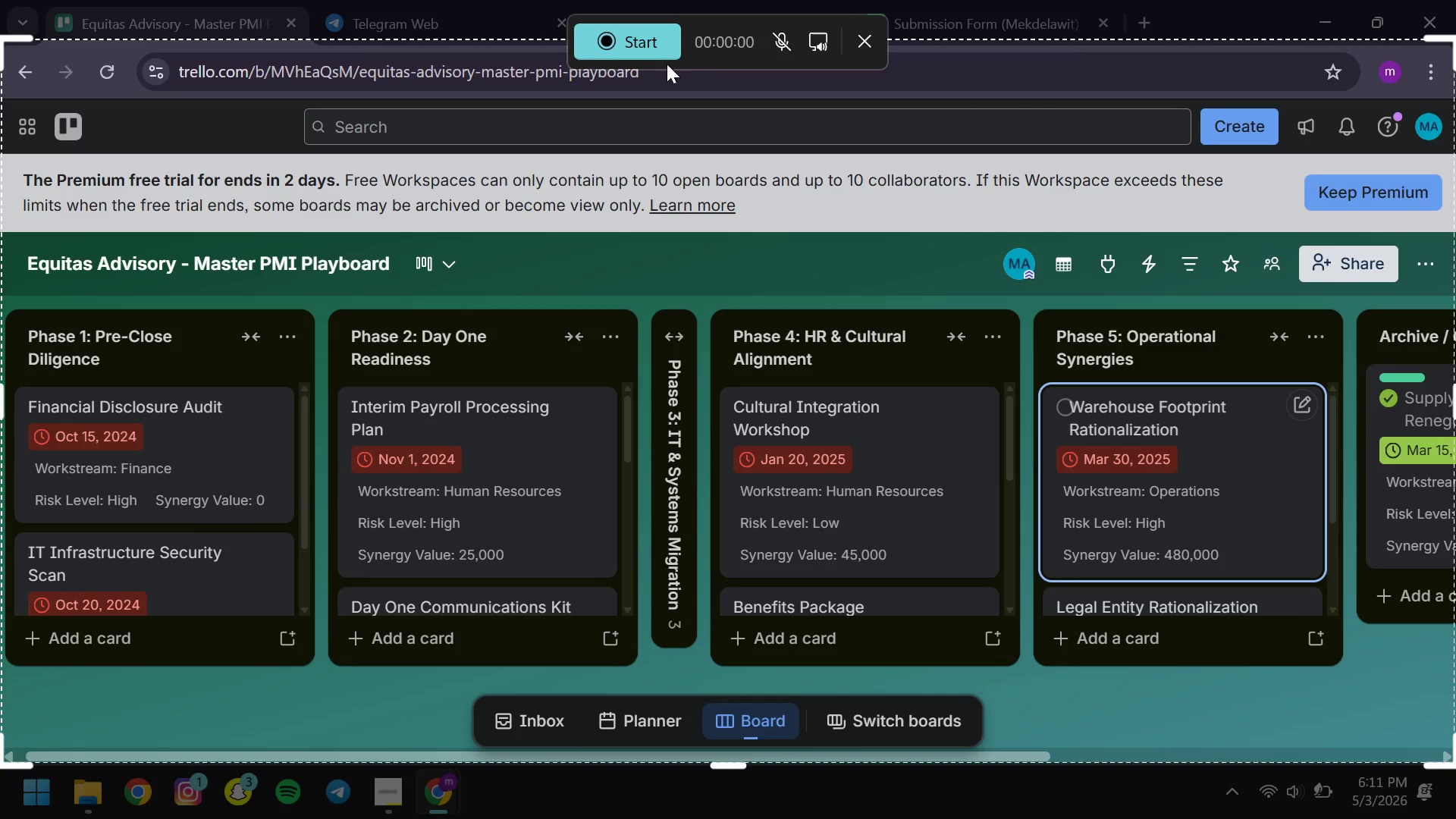 
left_click([633, 51])
 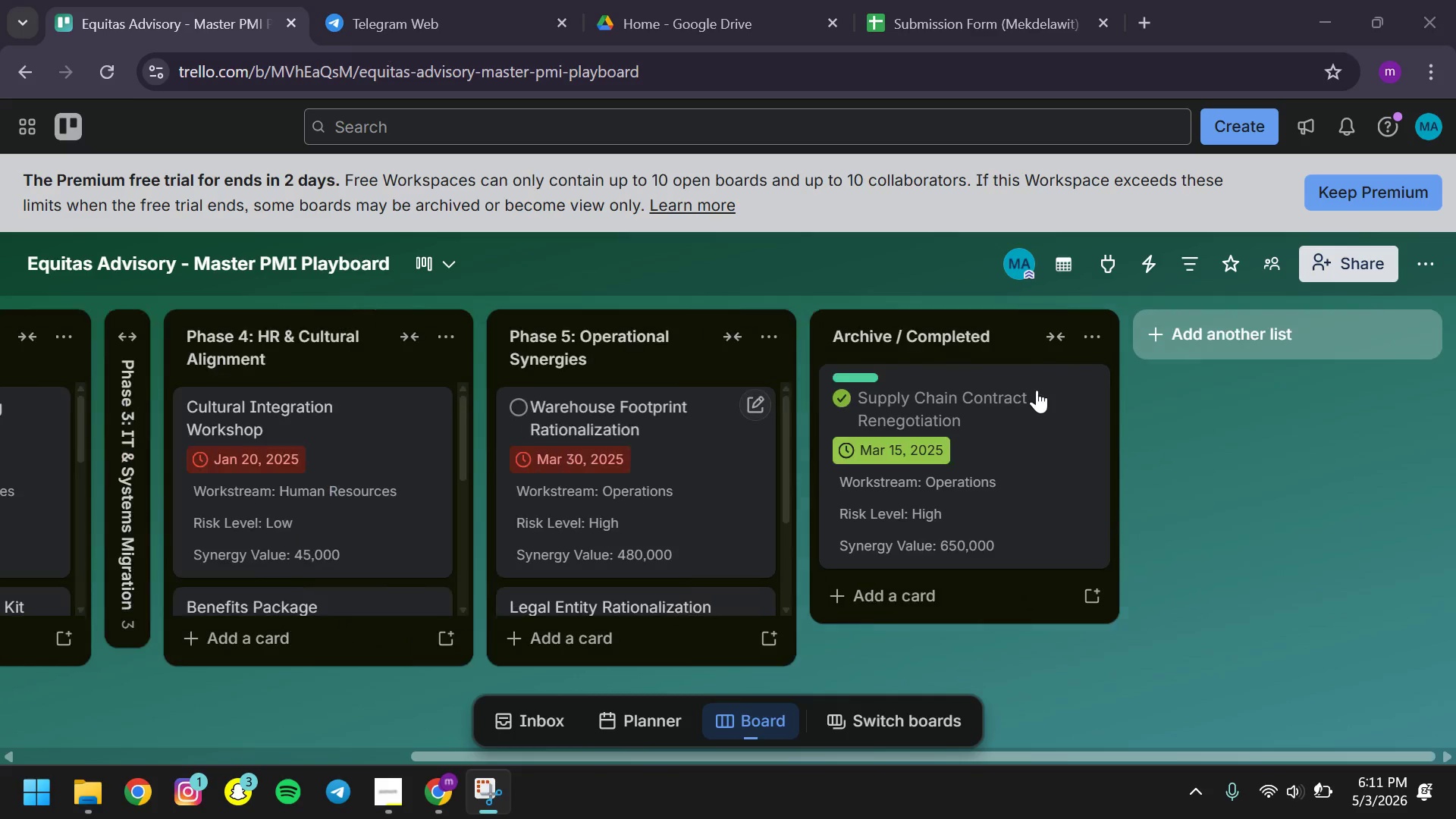 
wait(7.75)
 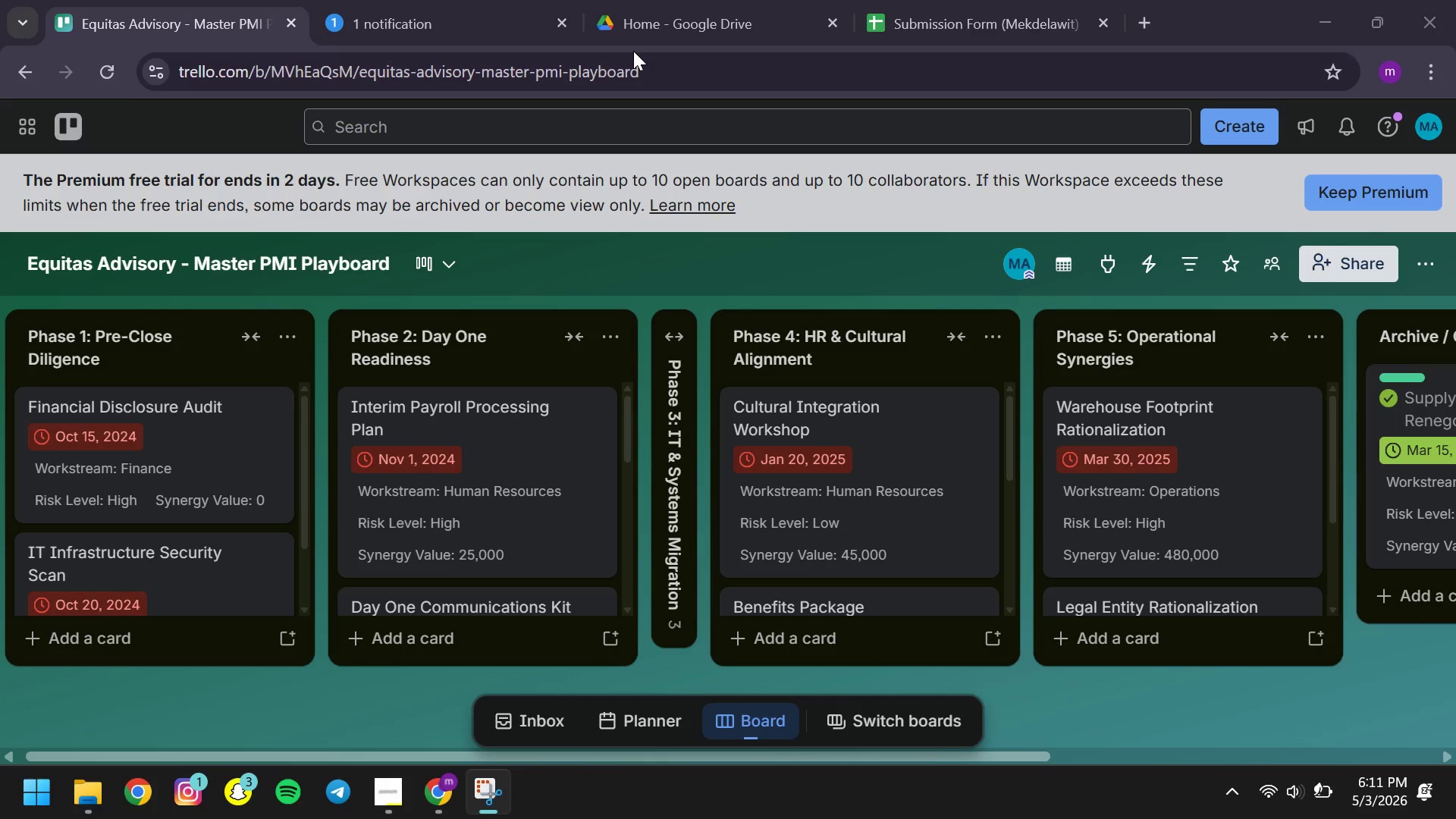 
left_click([651, 513])
 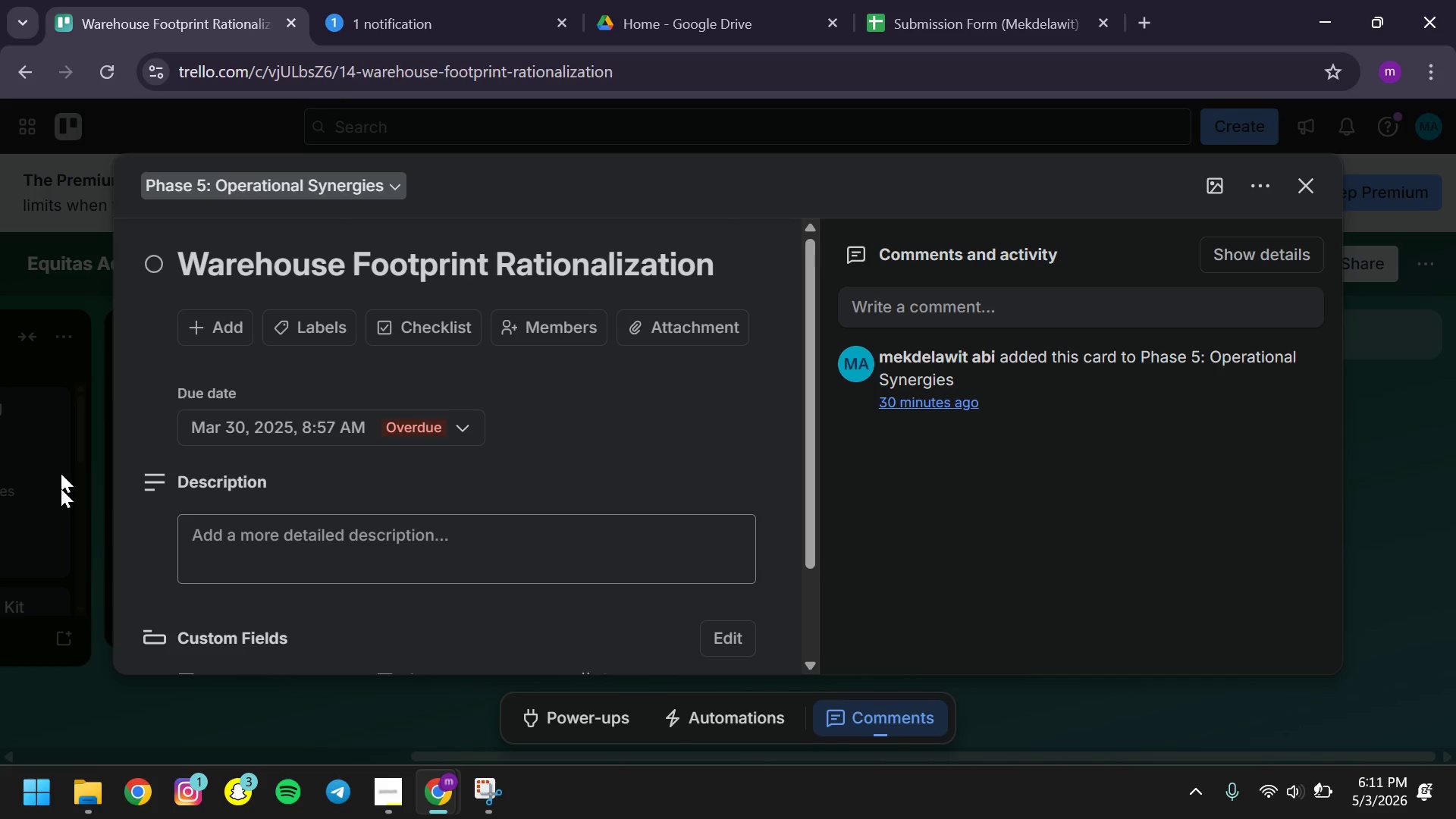 
mouse_move([448, 485])
 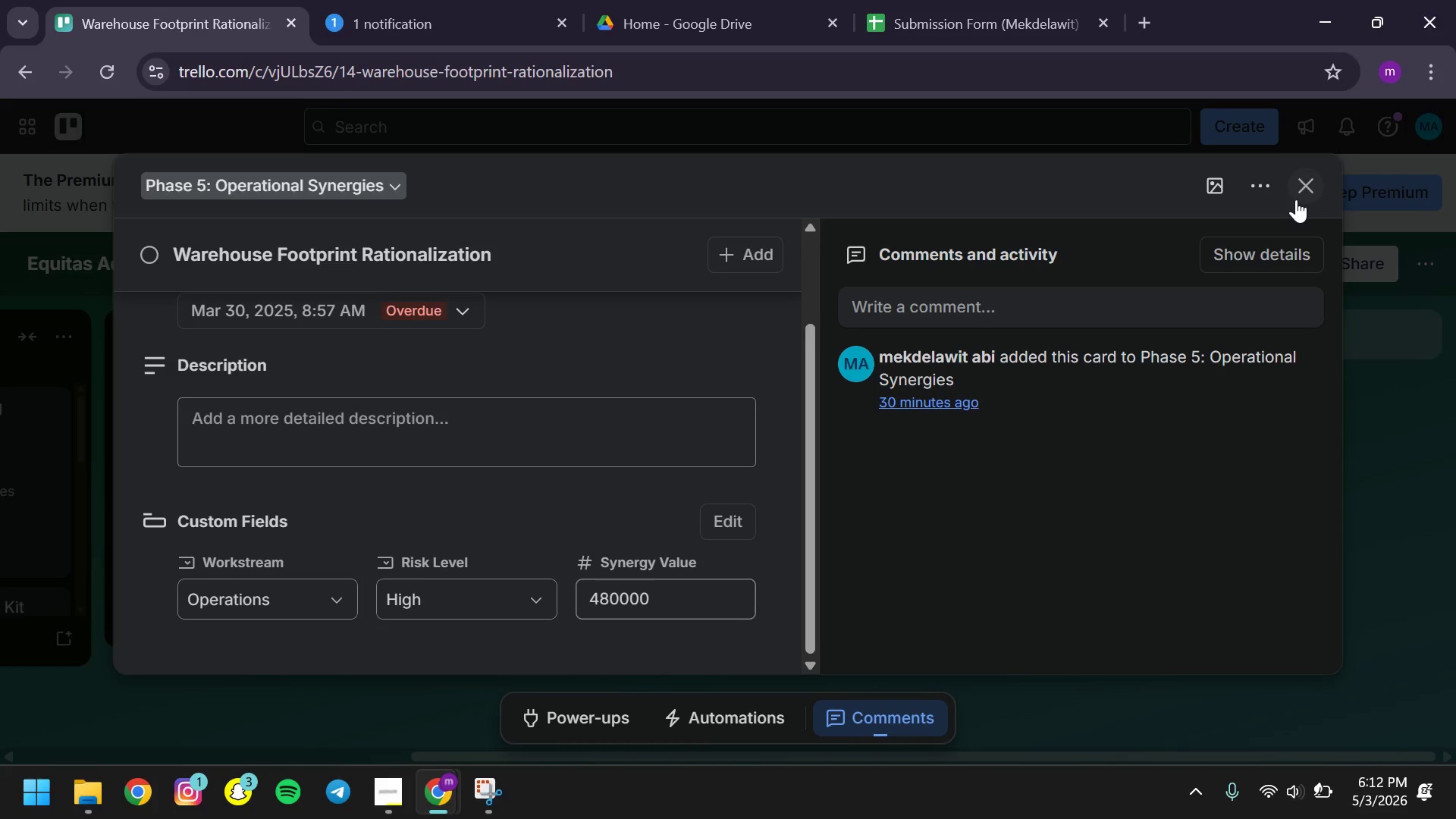 
left_click([1296, 199])
 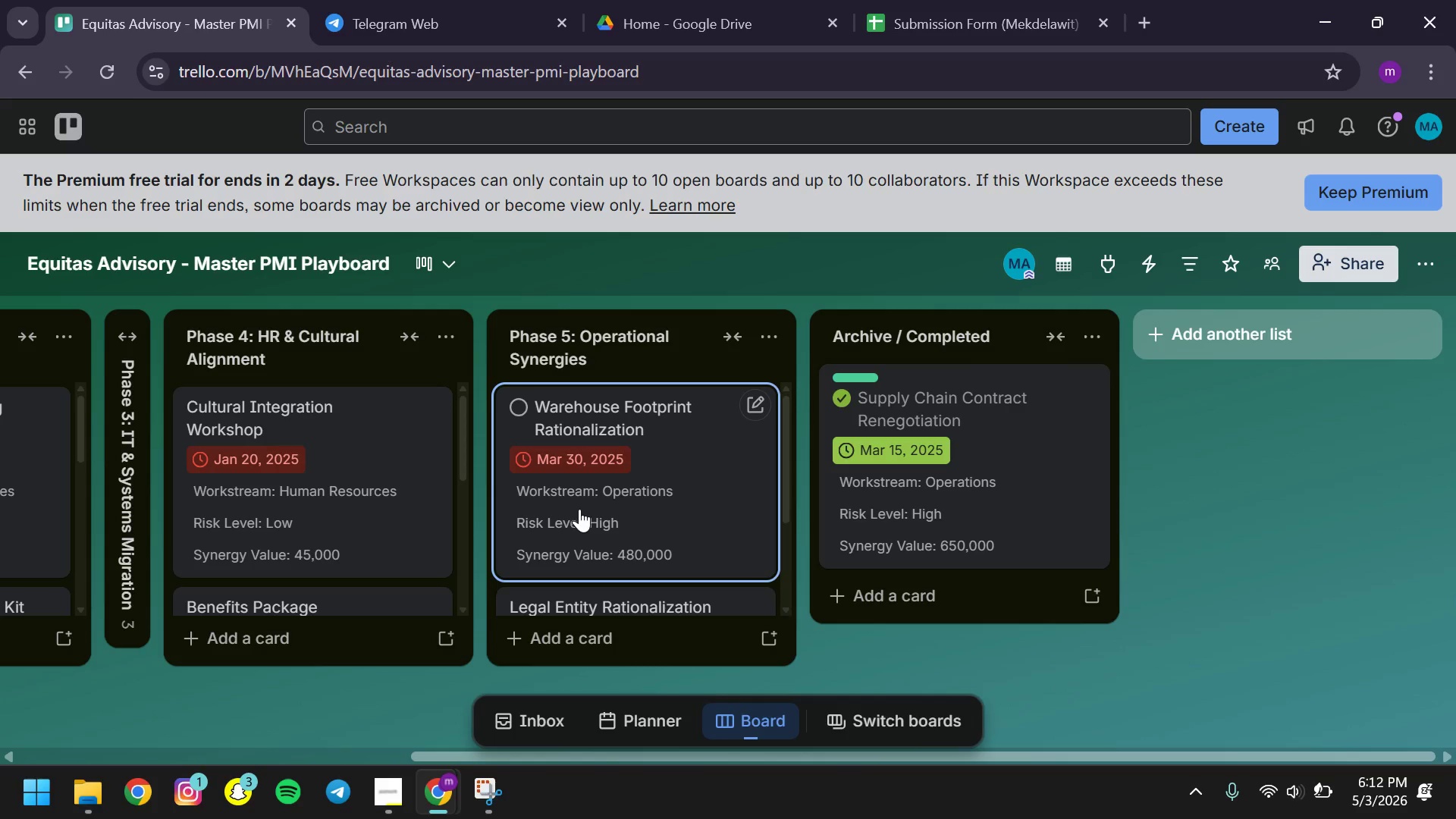 
left_click_drag(start_coordinate=[579, 509], to_coordinate=[907, 522])
 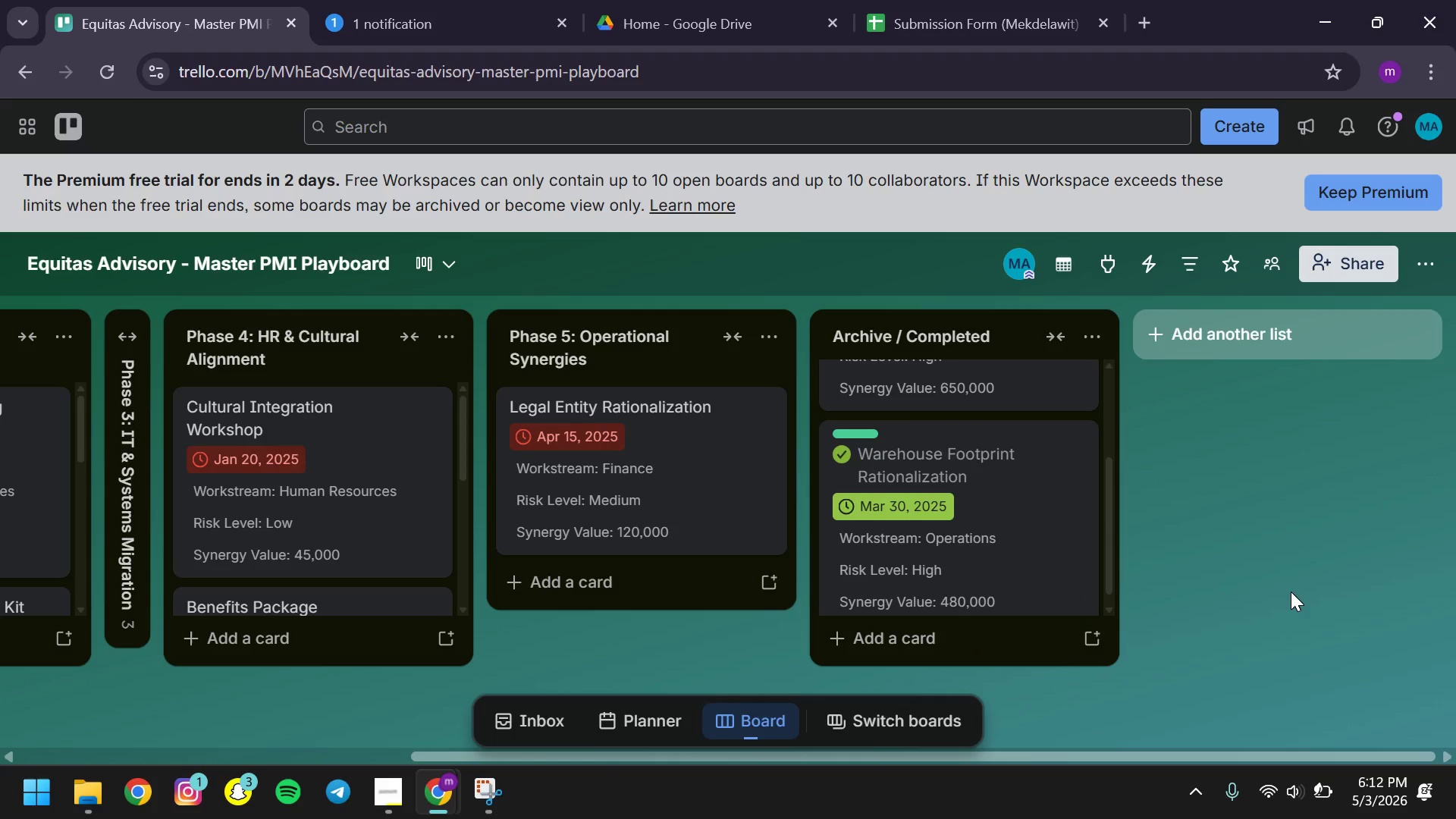 
left_click([969, 588])
 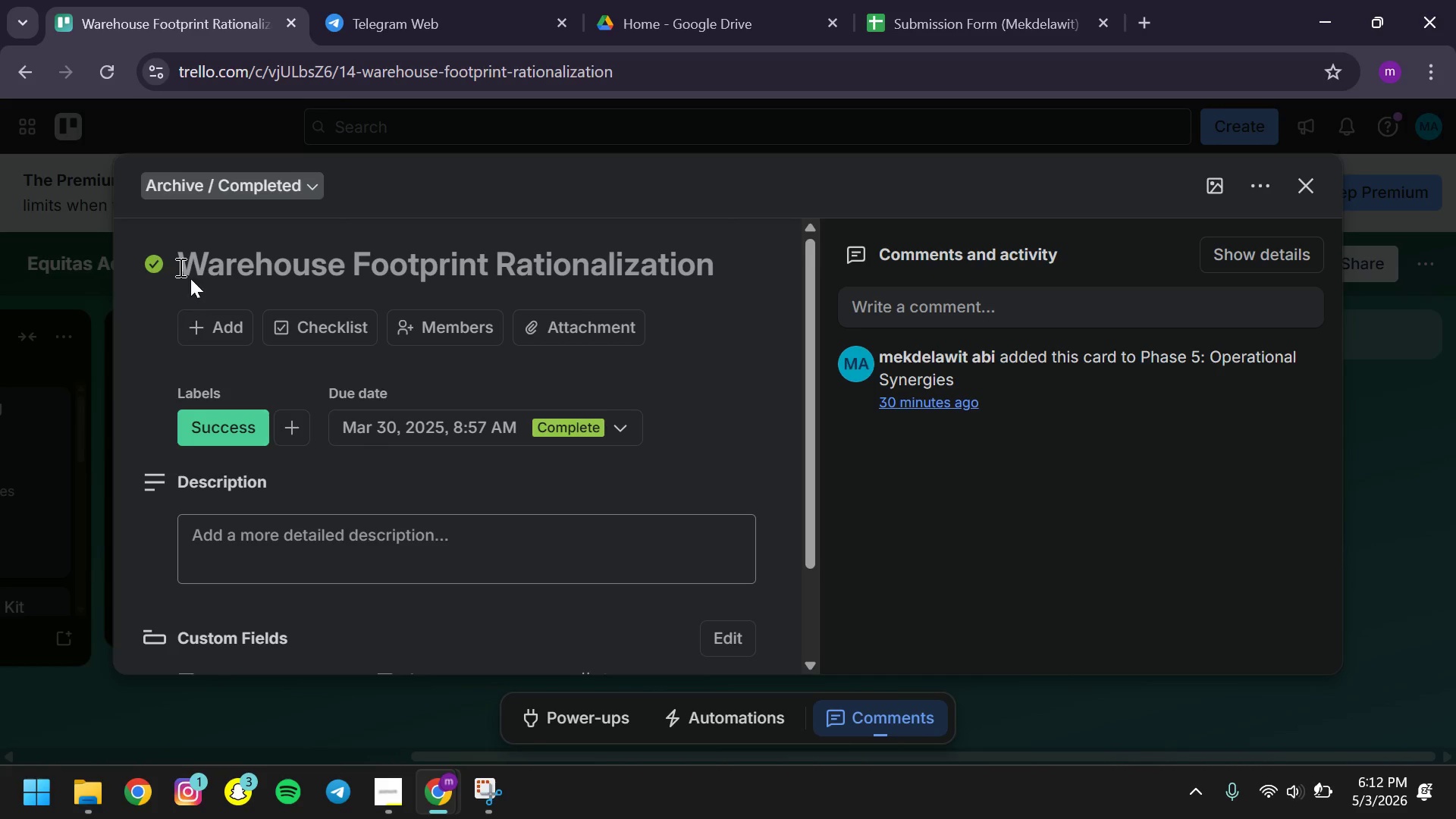 
wait(6.2)
 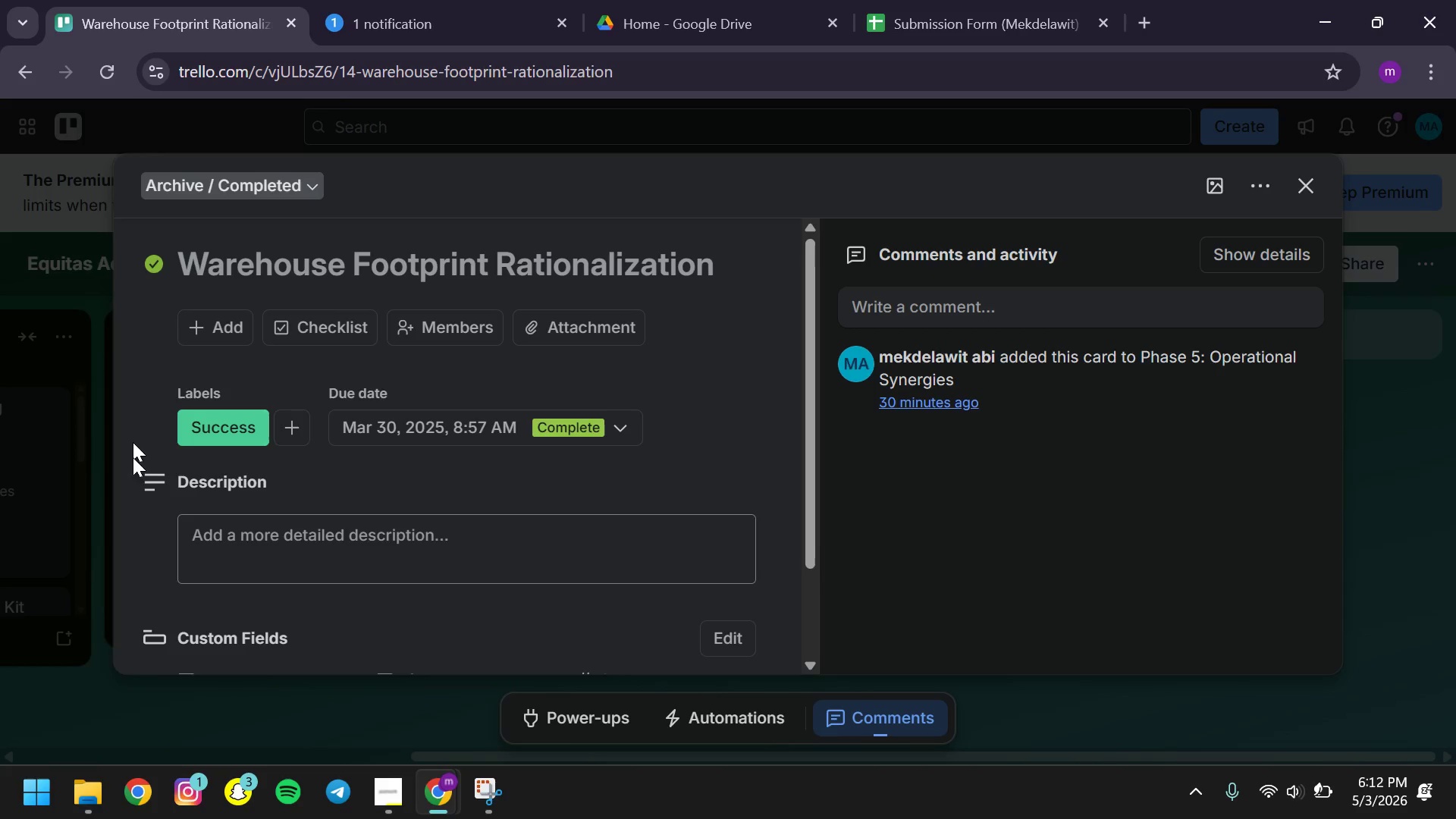 
left_click([1317, 175])
 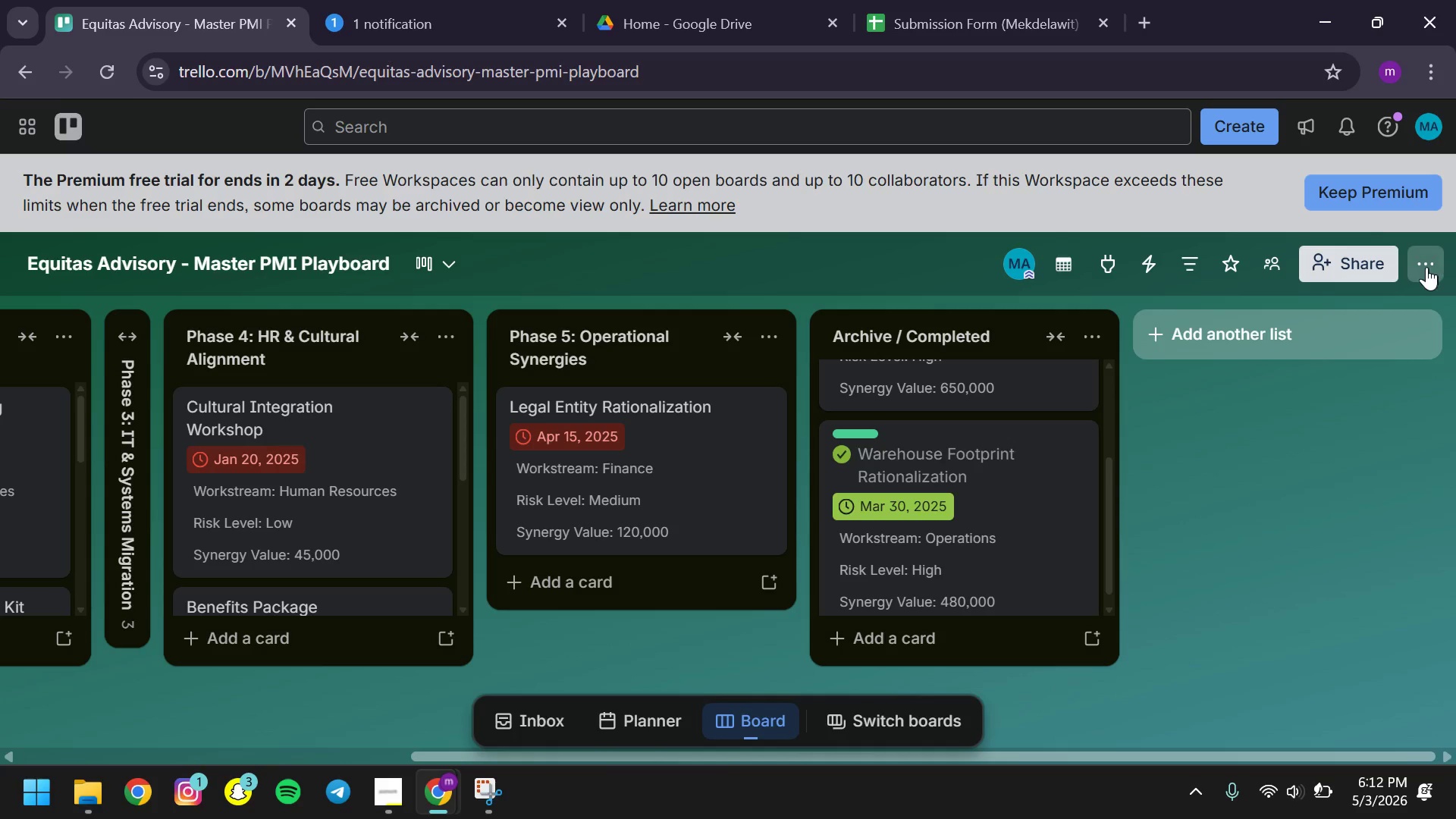 
left_click([1426, 267])
 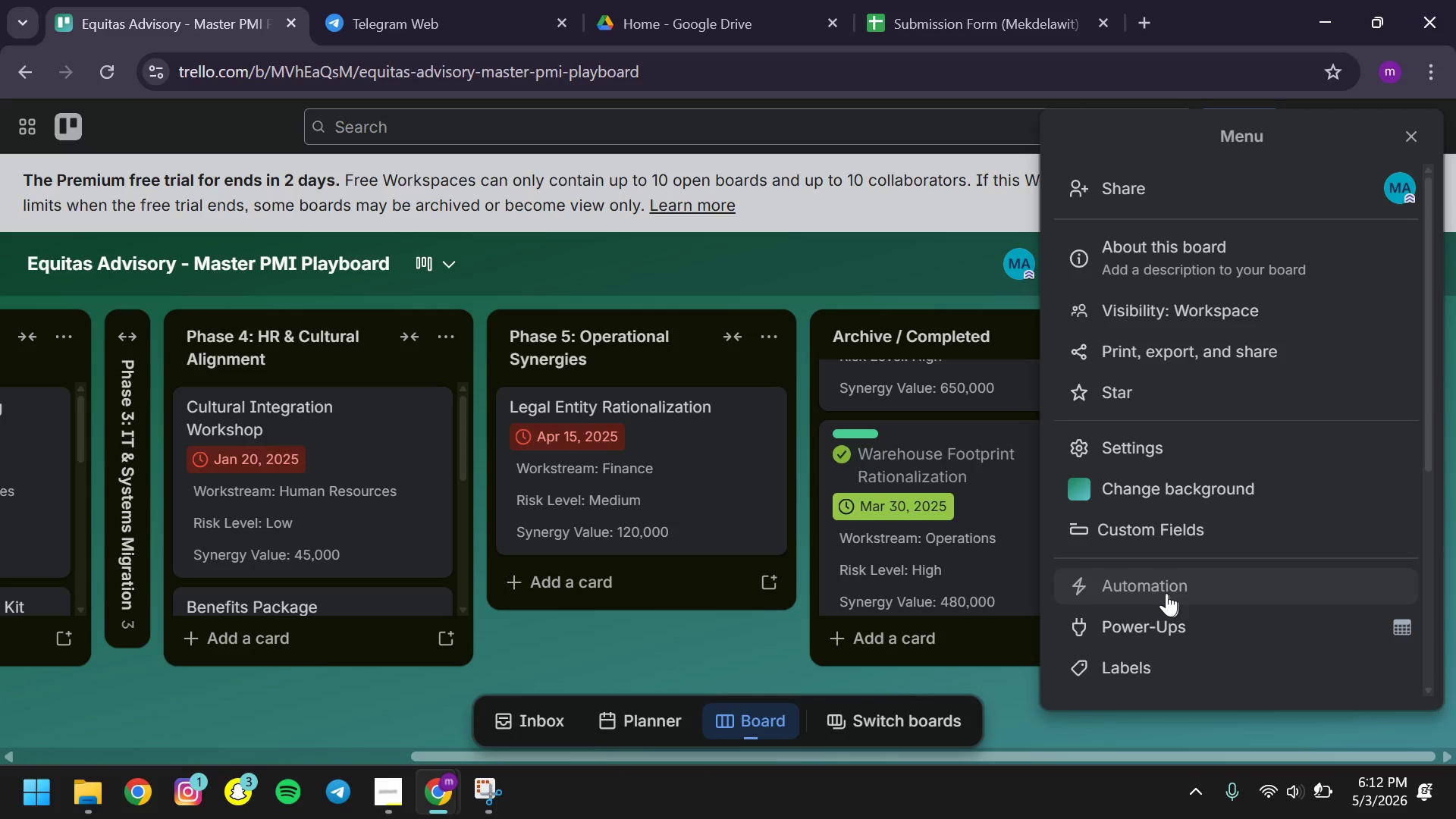 
left_click([1164, 592])
 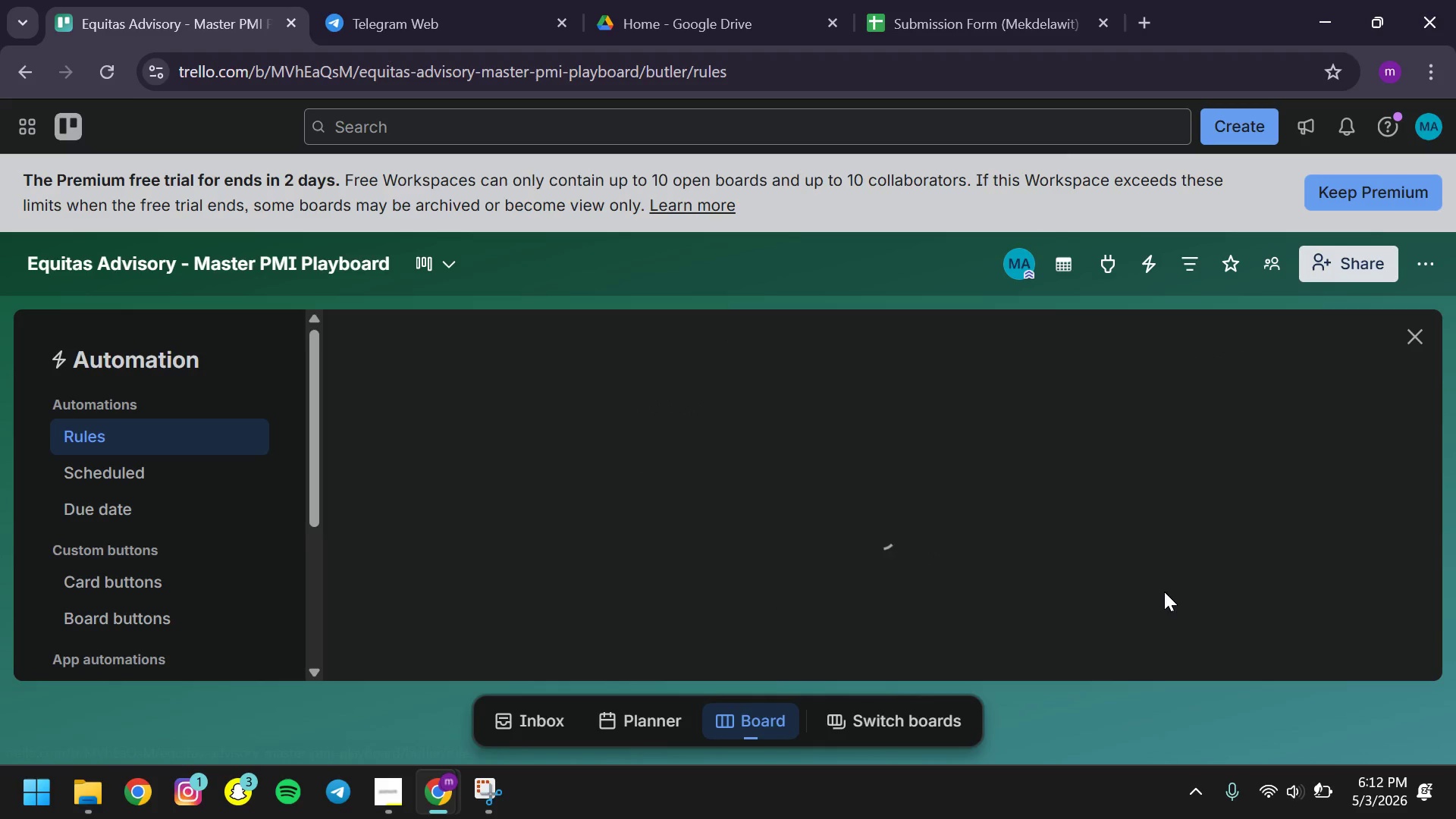 
mouse_move([576, 552])
 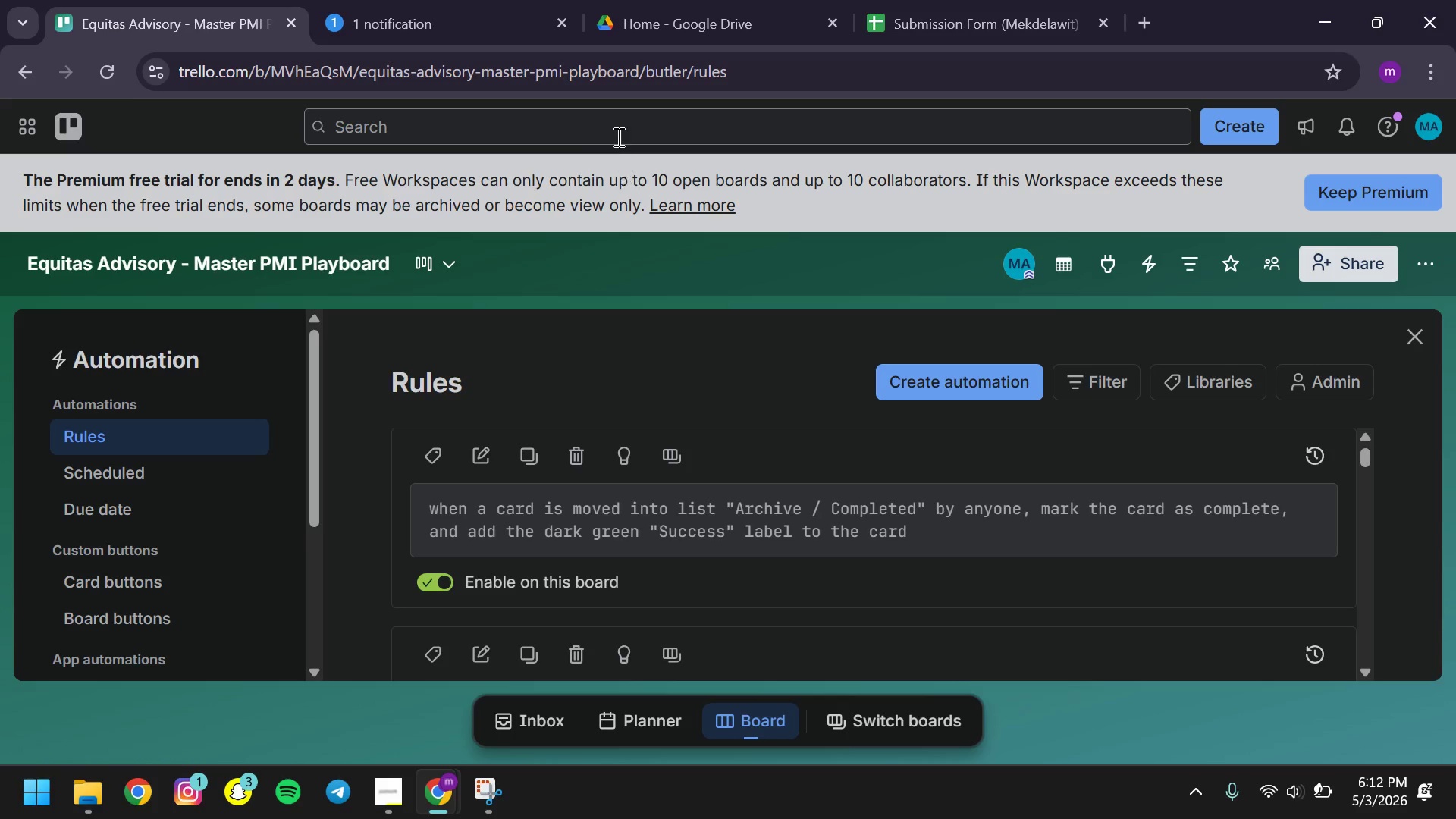 
left_click([645, 58])
 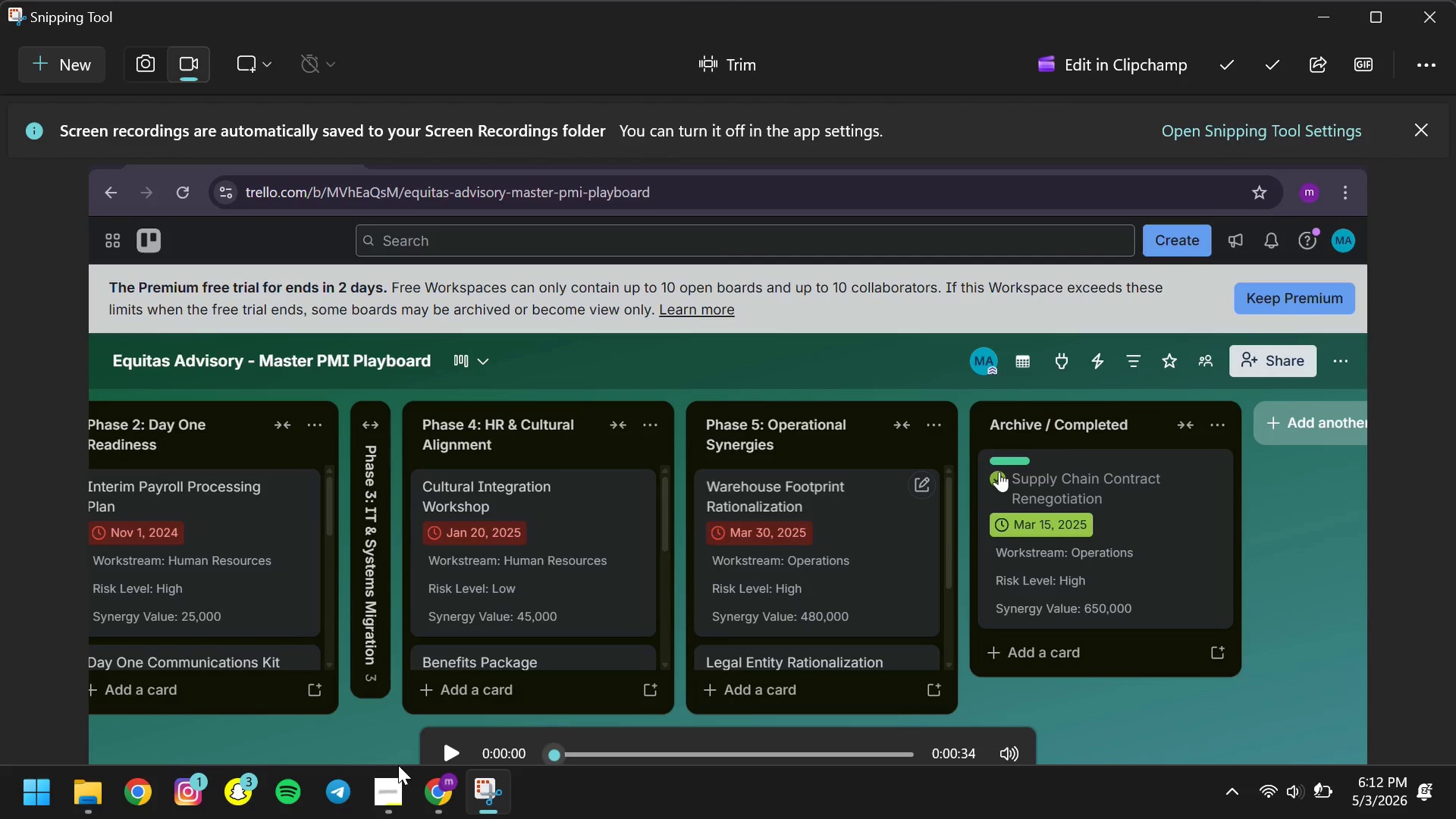 
left_click([385, 814])